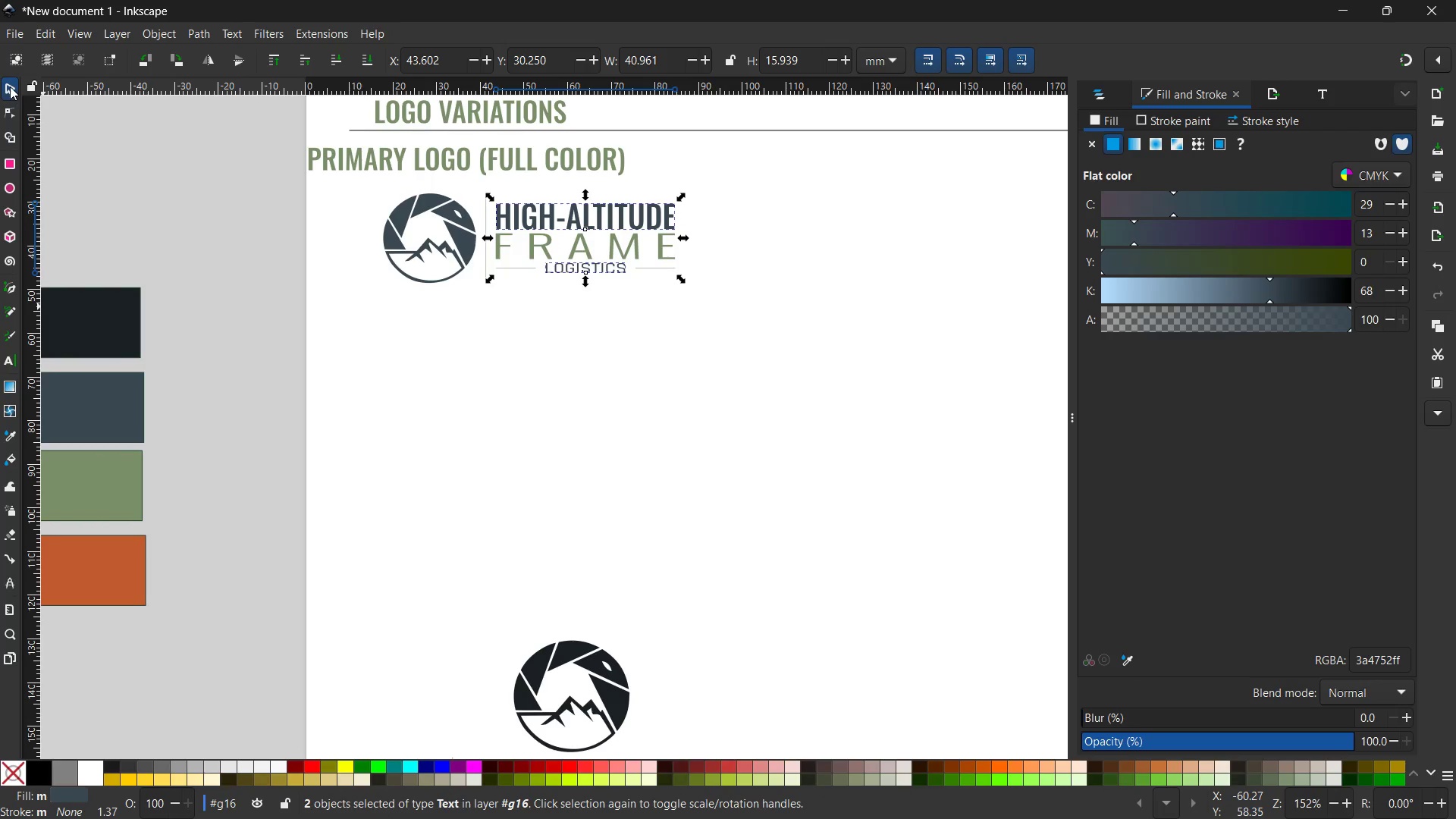 
double_click([150, 183])
 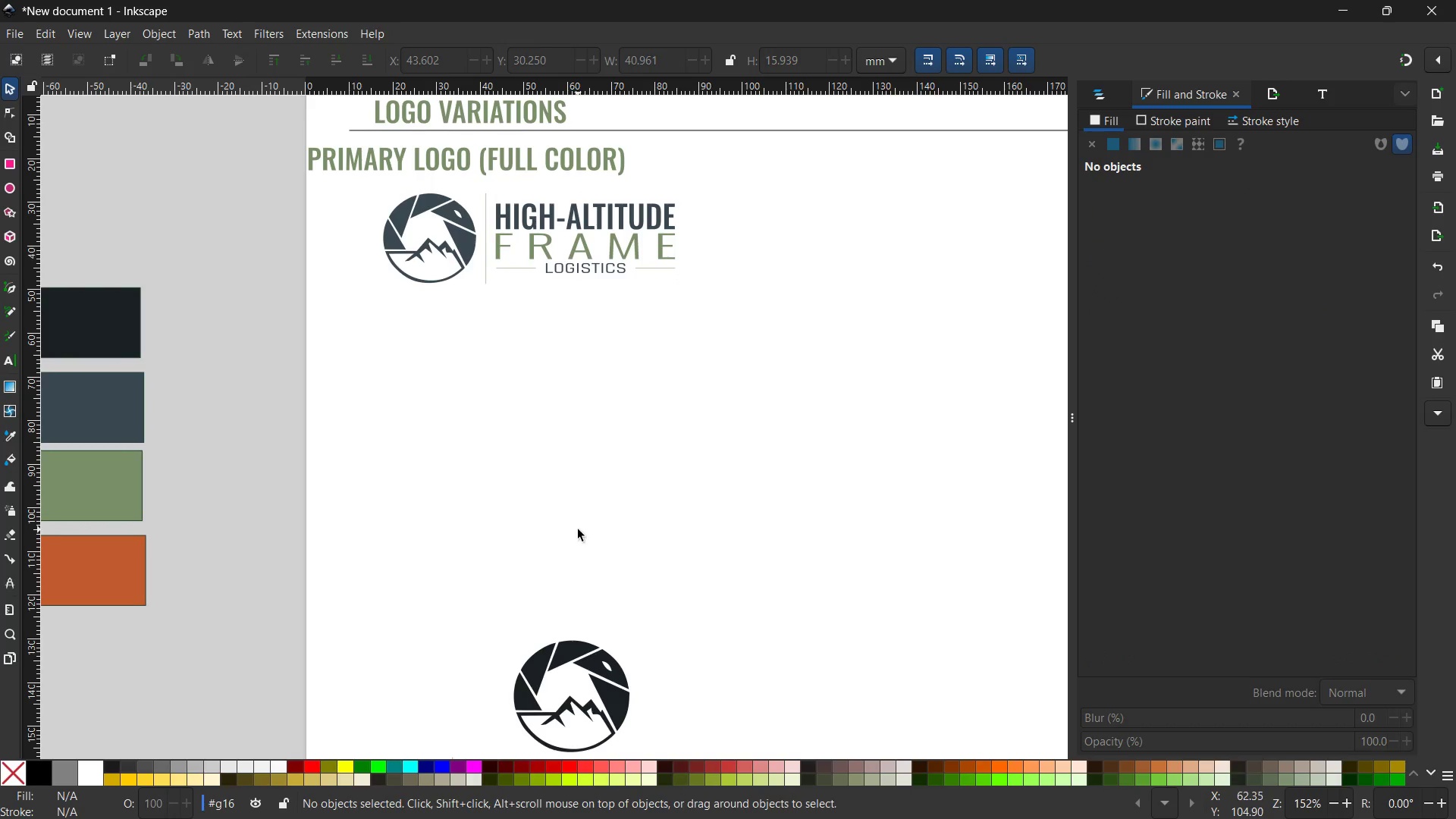 
scroll: coordinate [578, 529], scroll_direction: up, amount: 1.0
 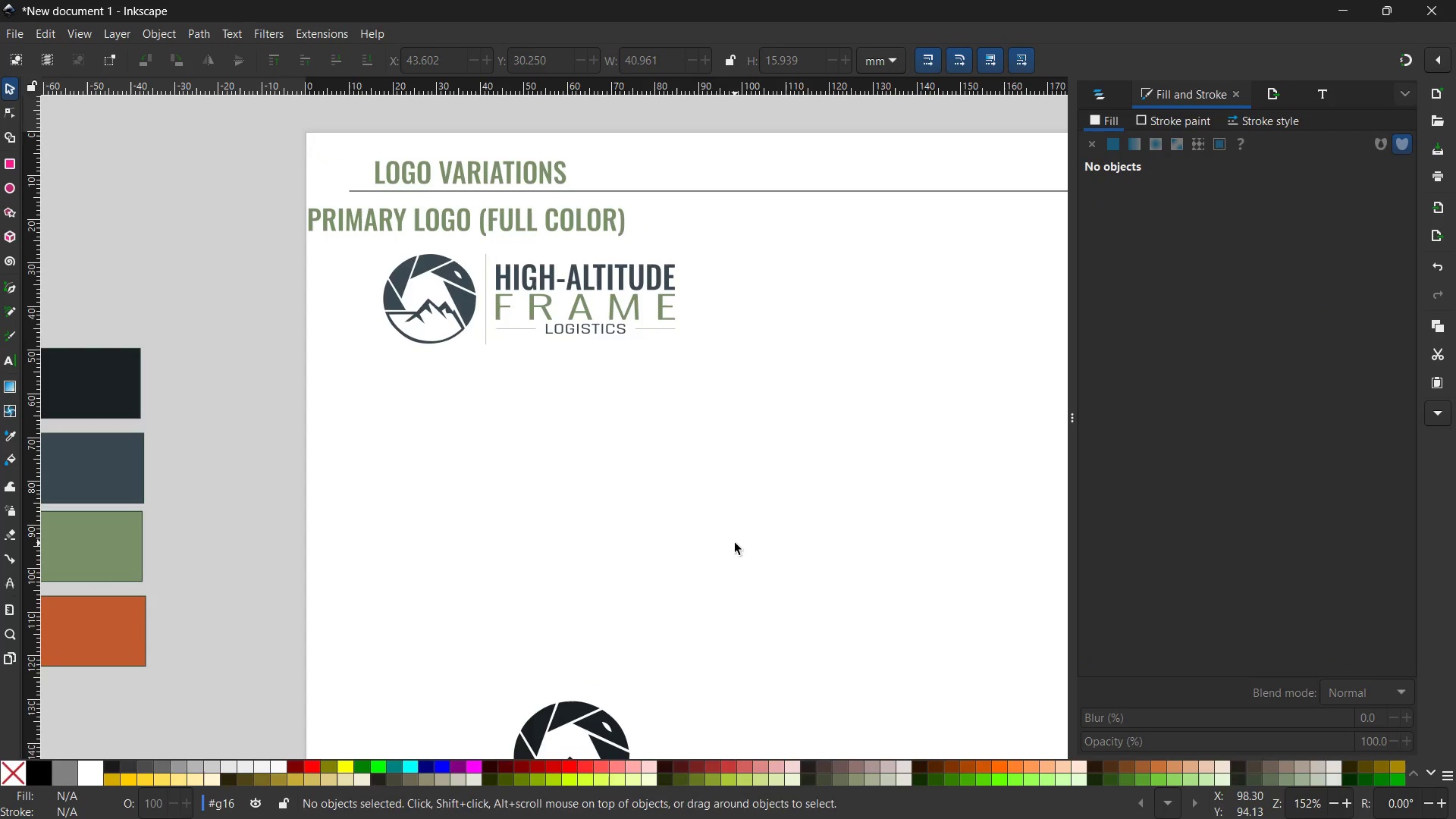 
hold_key(key=Space, duration=0.77)
 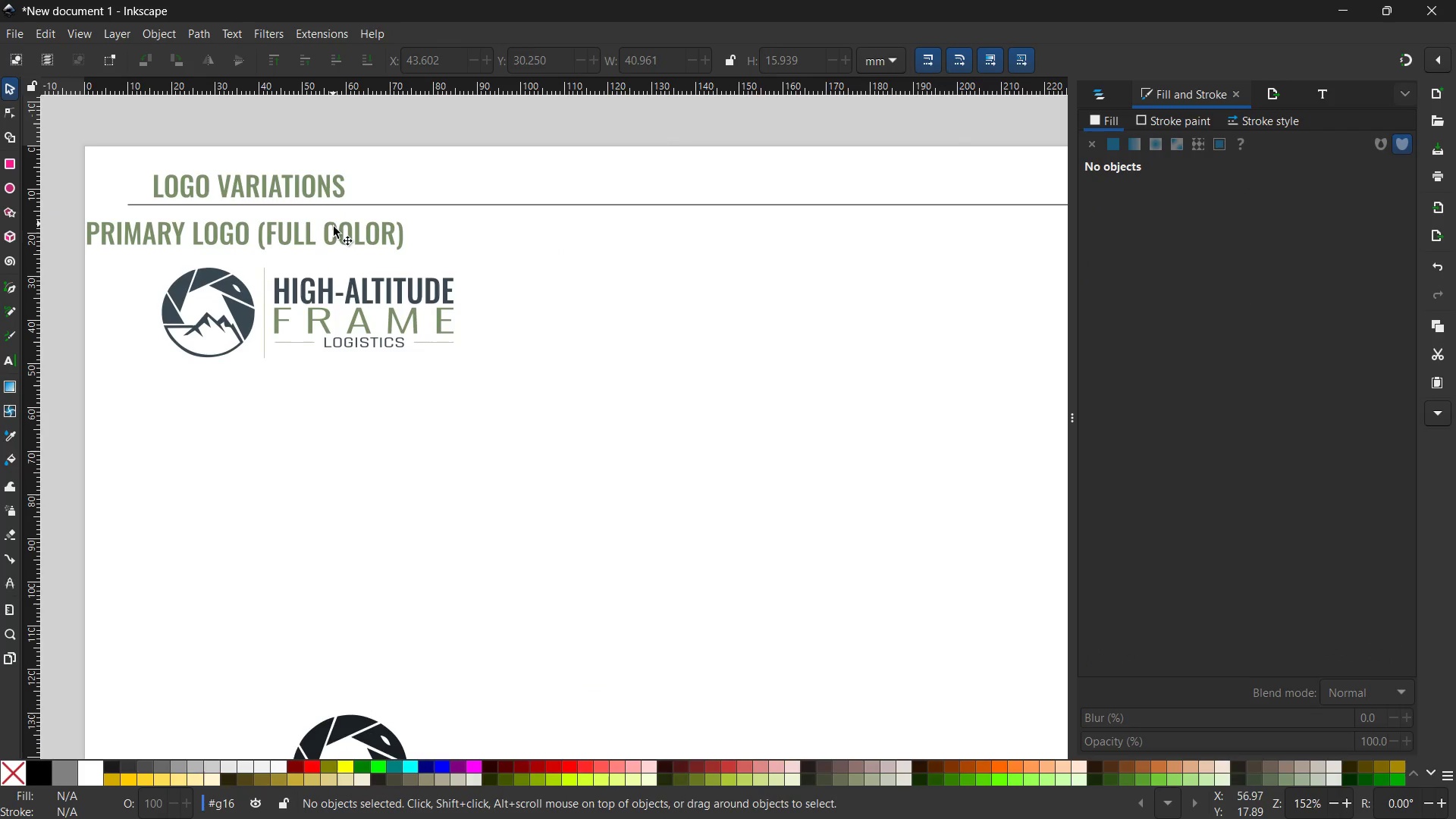 
left_click_drag(start_coordinate=[727, 538], to_coordinate=[509, 566])
 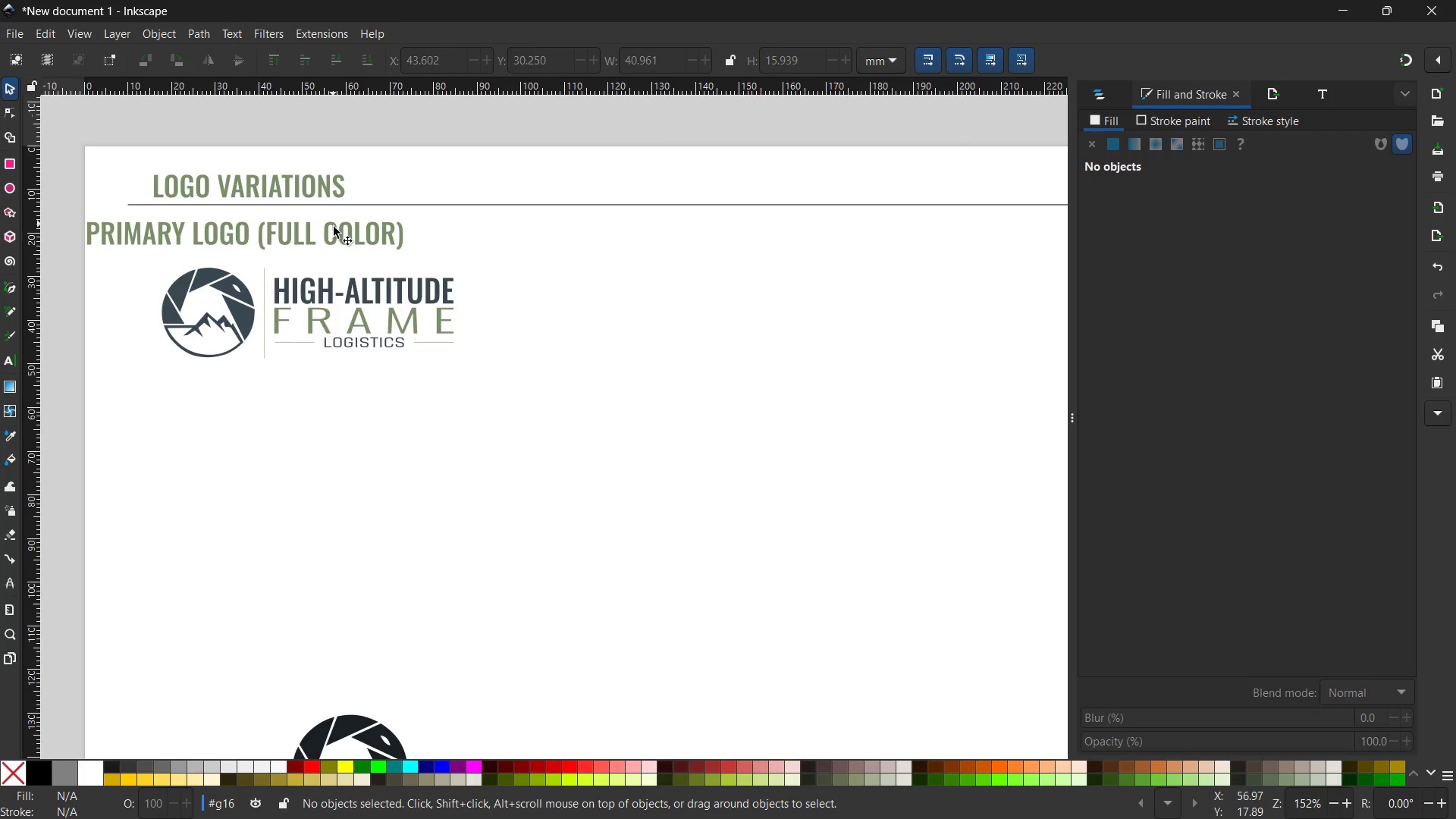 
left_click([334, 228])
 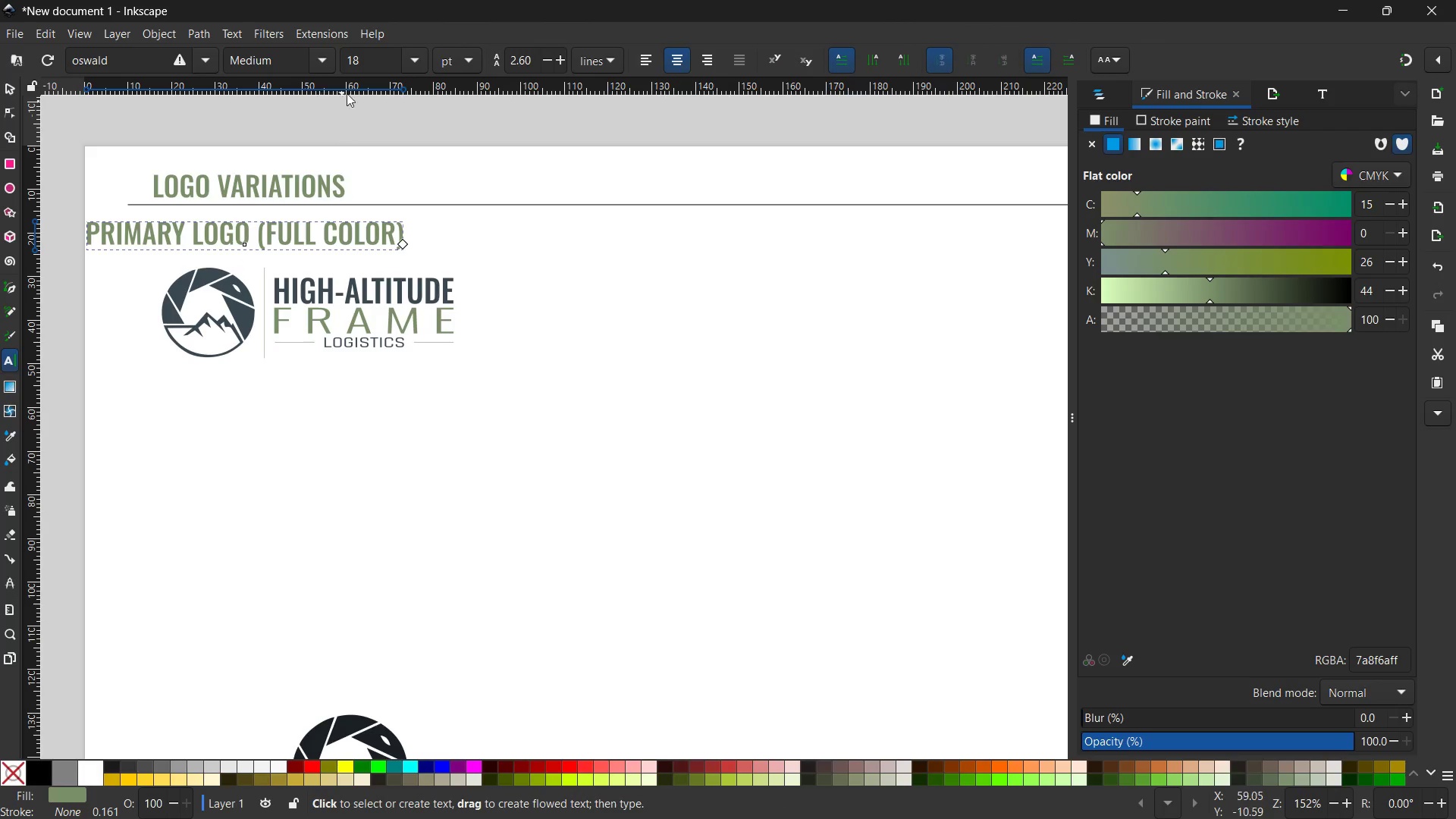 
left_click([418, 64])
 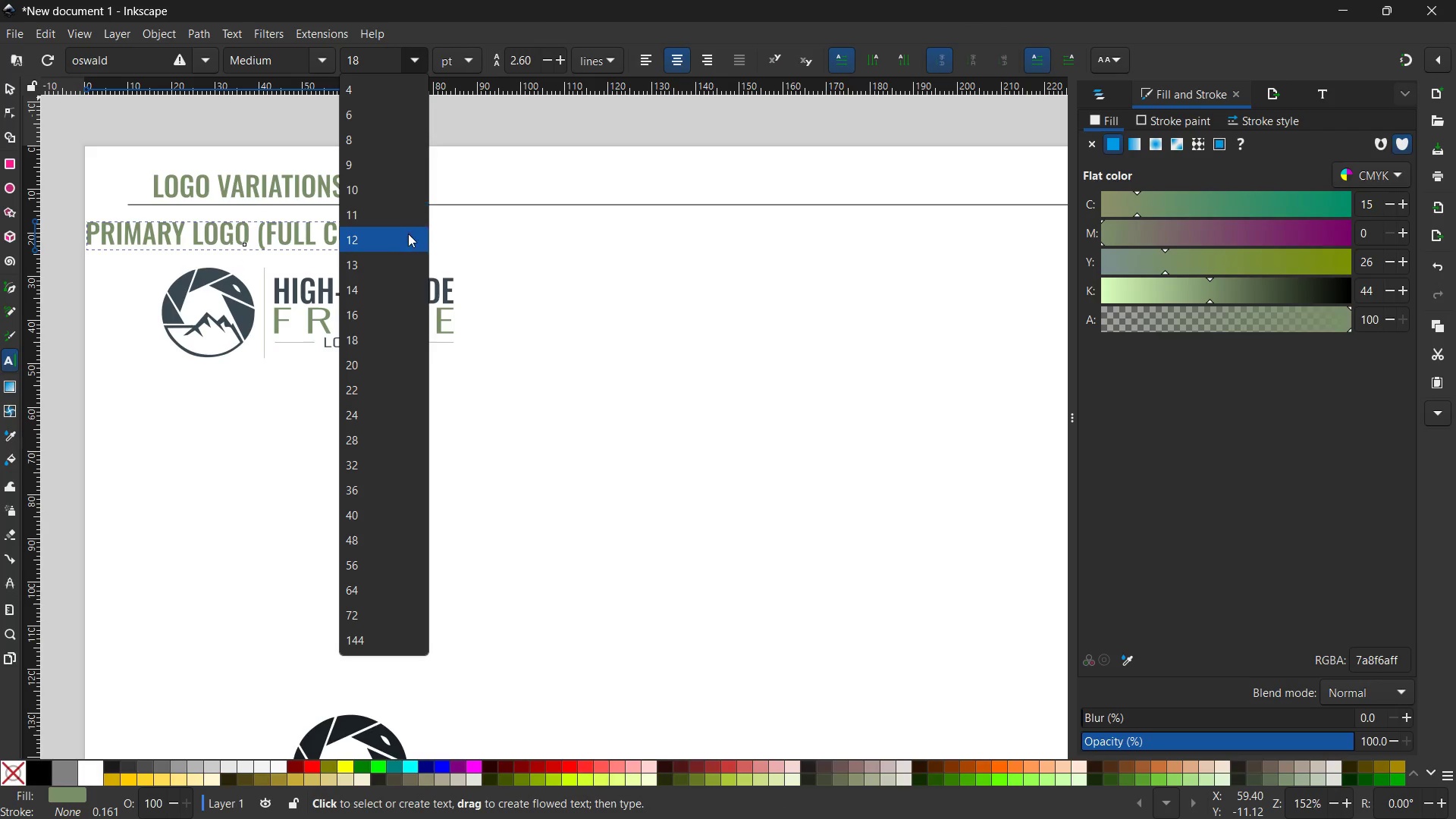 
left_click([408, 234])
 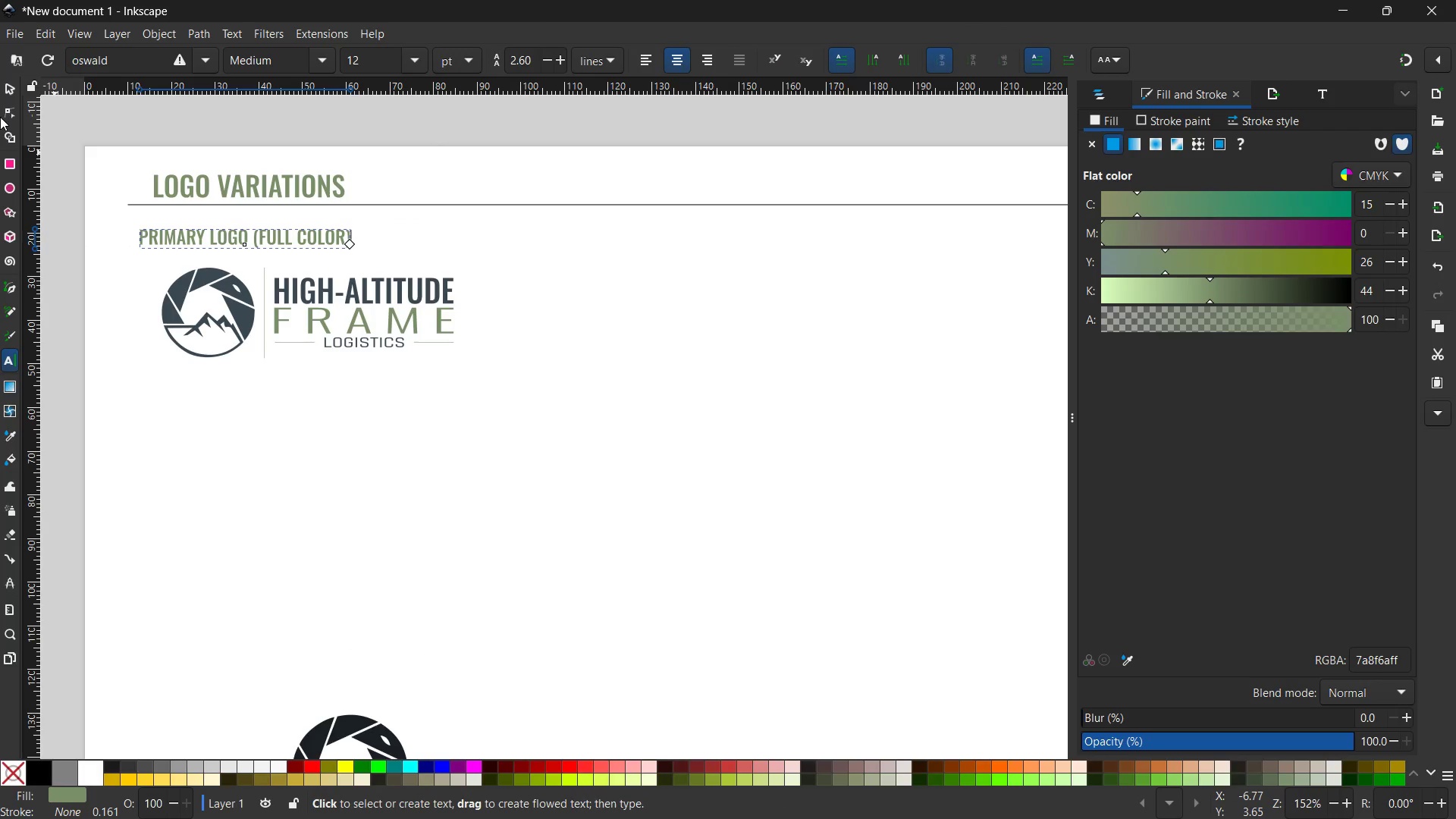 
left_click([5, 94])
 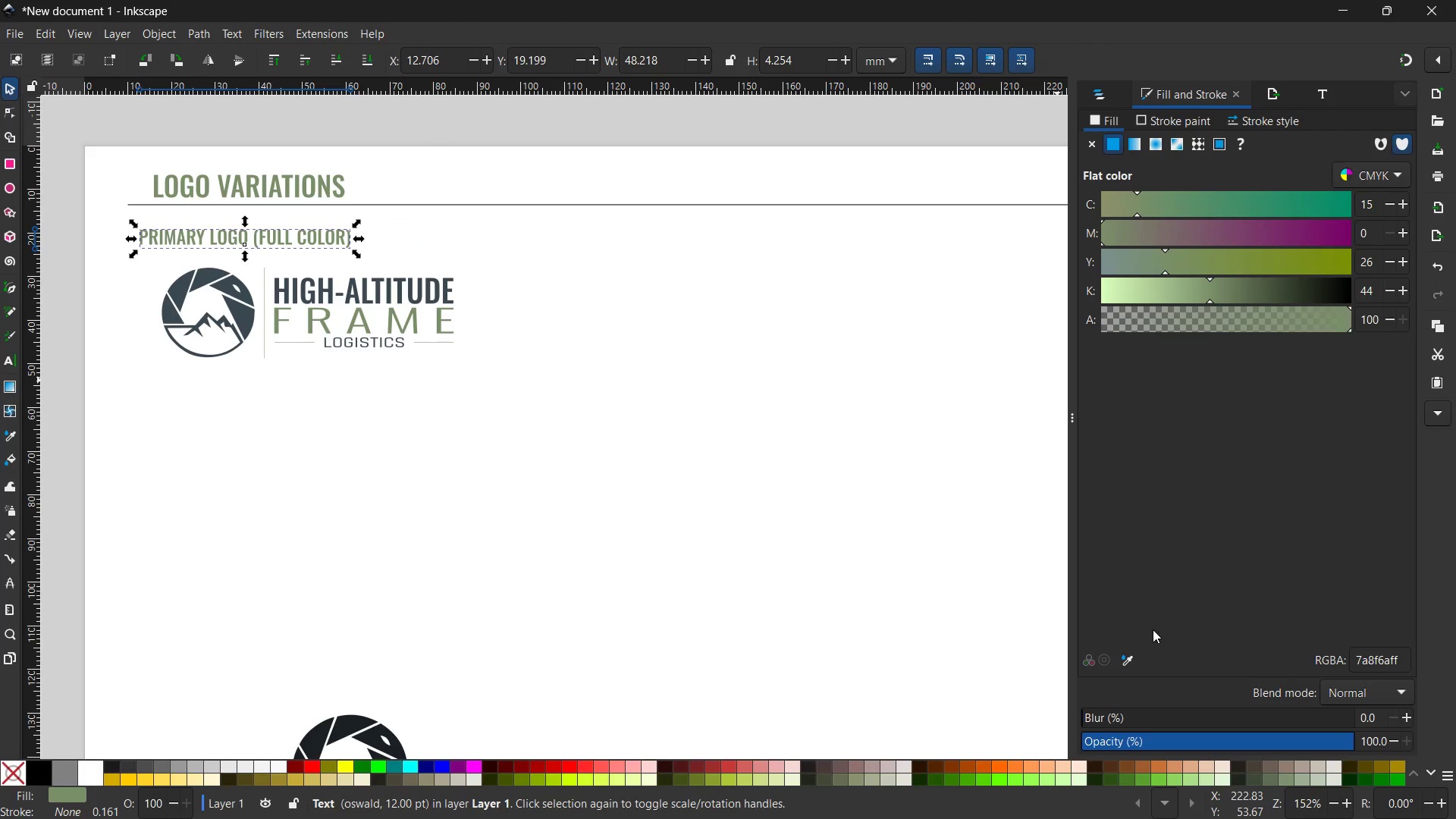 
left_click([1129, 656])
 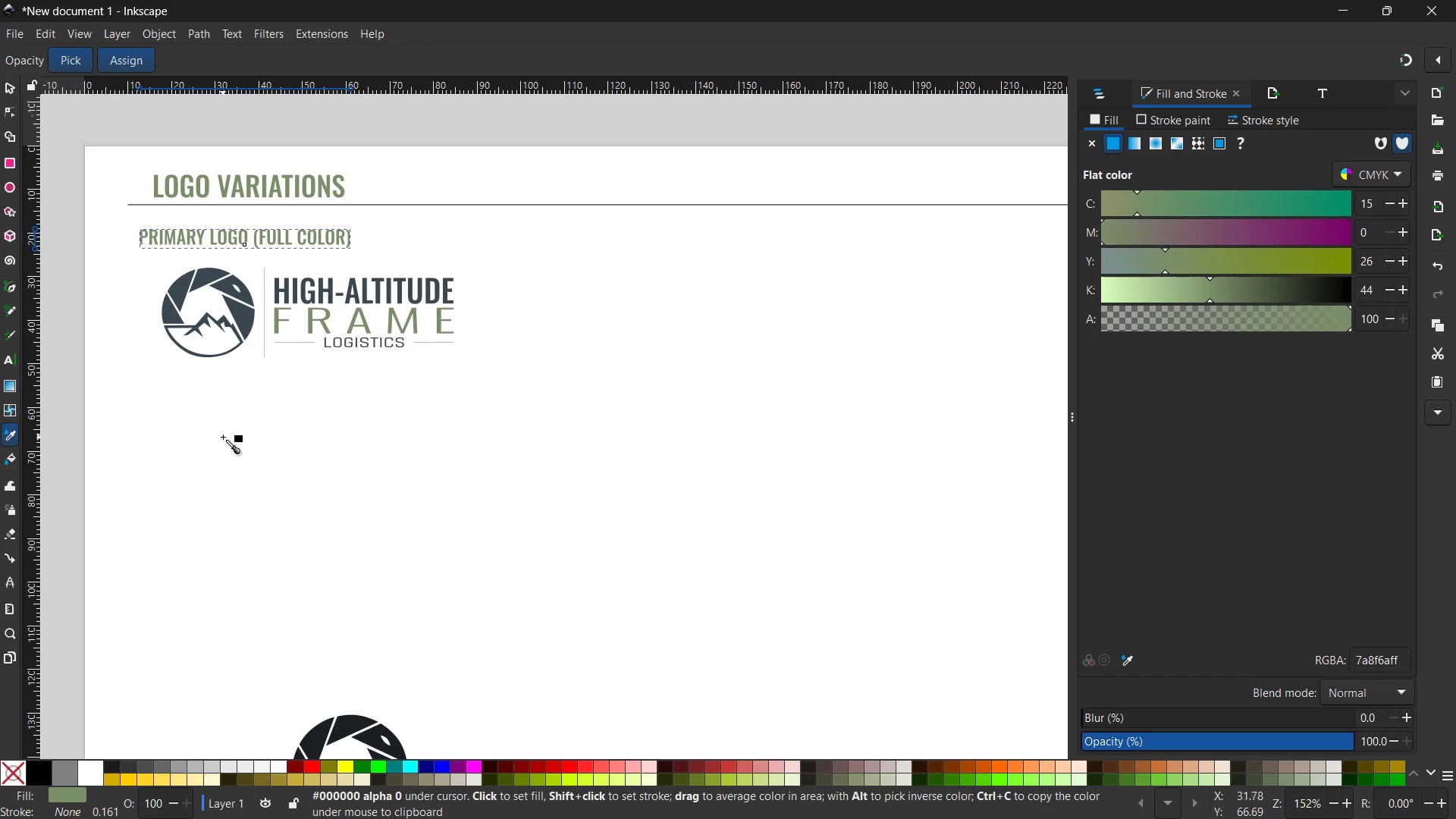 
hold_key(key=Space, duration=0.98)
 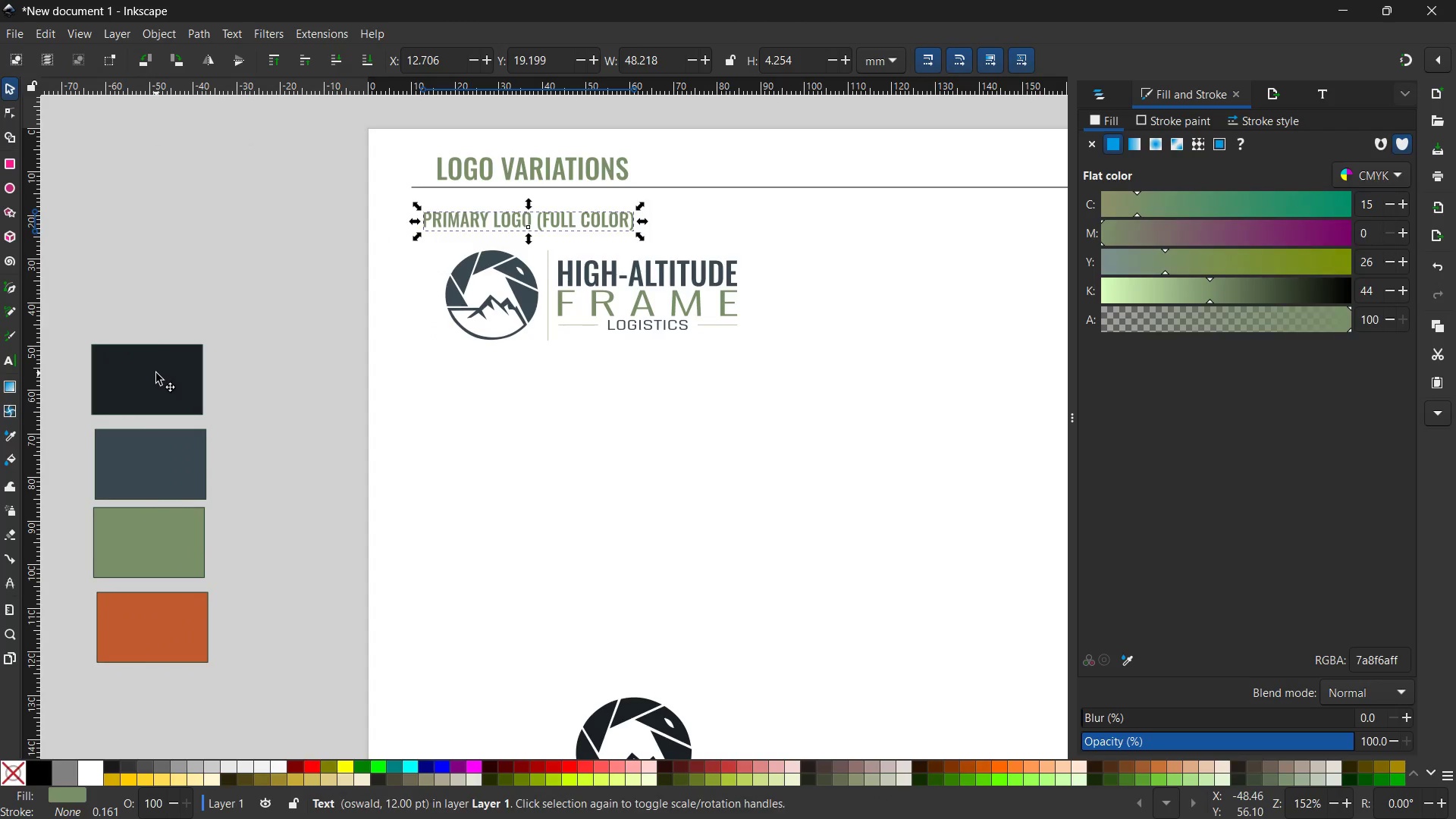 
left_click_drag(start_coordinate=[197, 434], to_coordinate=[481, 416])
 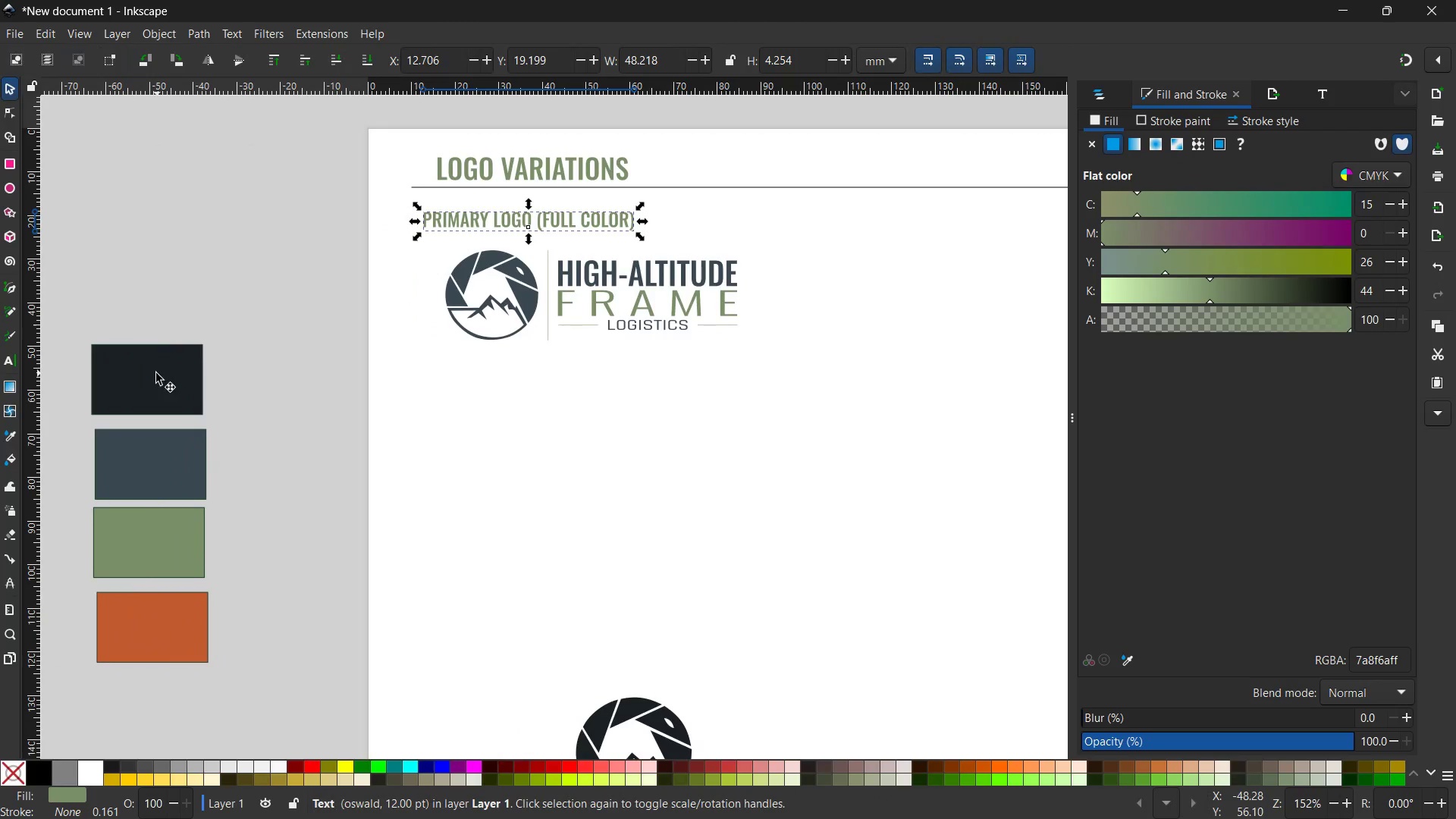 
left_click([156, 373])
 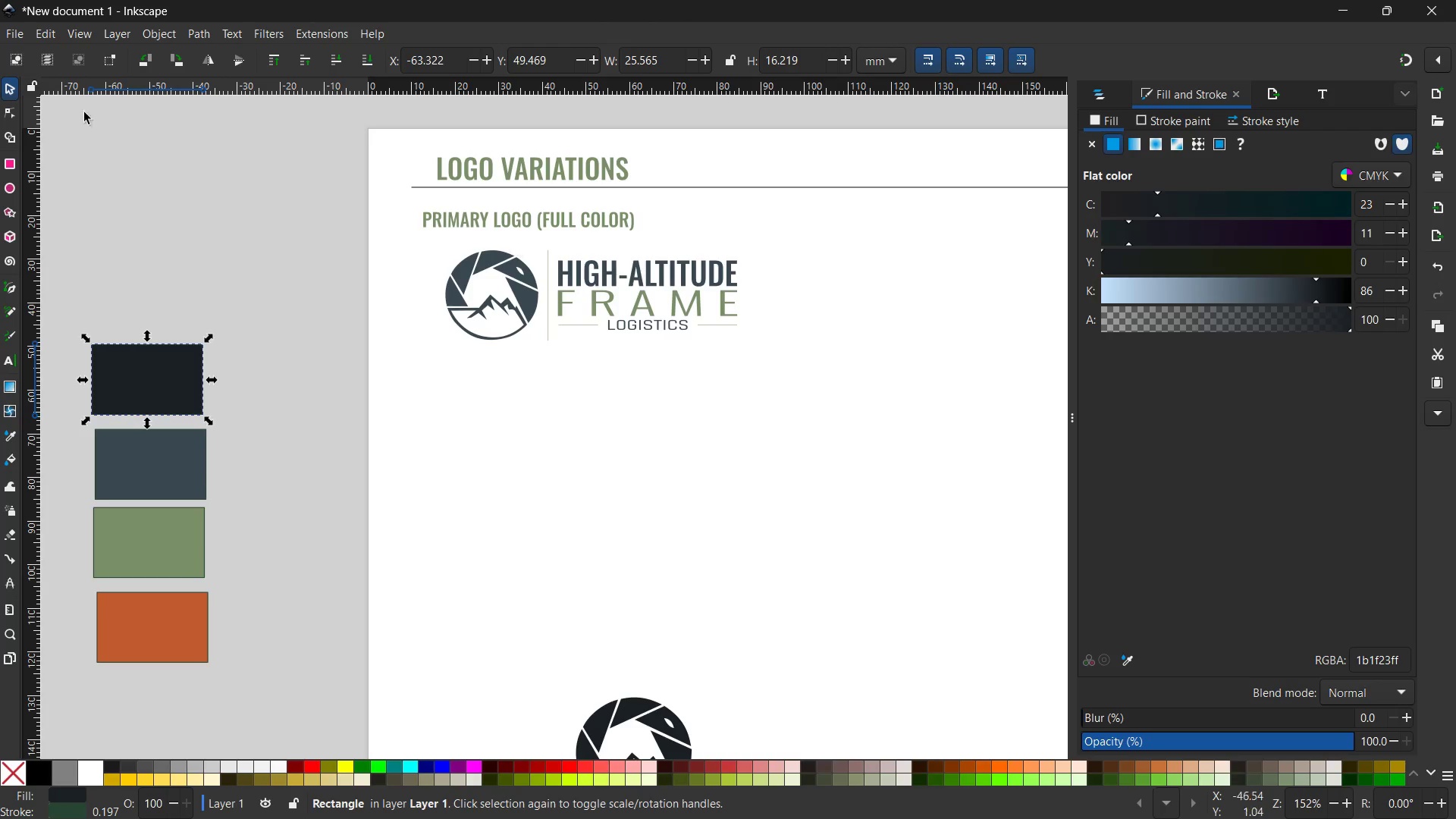 
left_click([21, 92])
 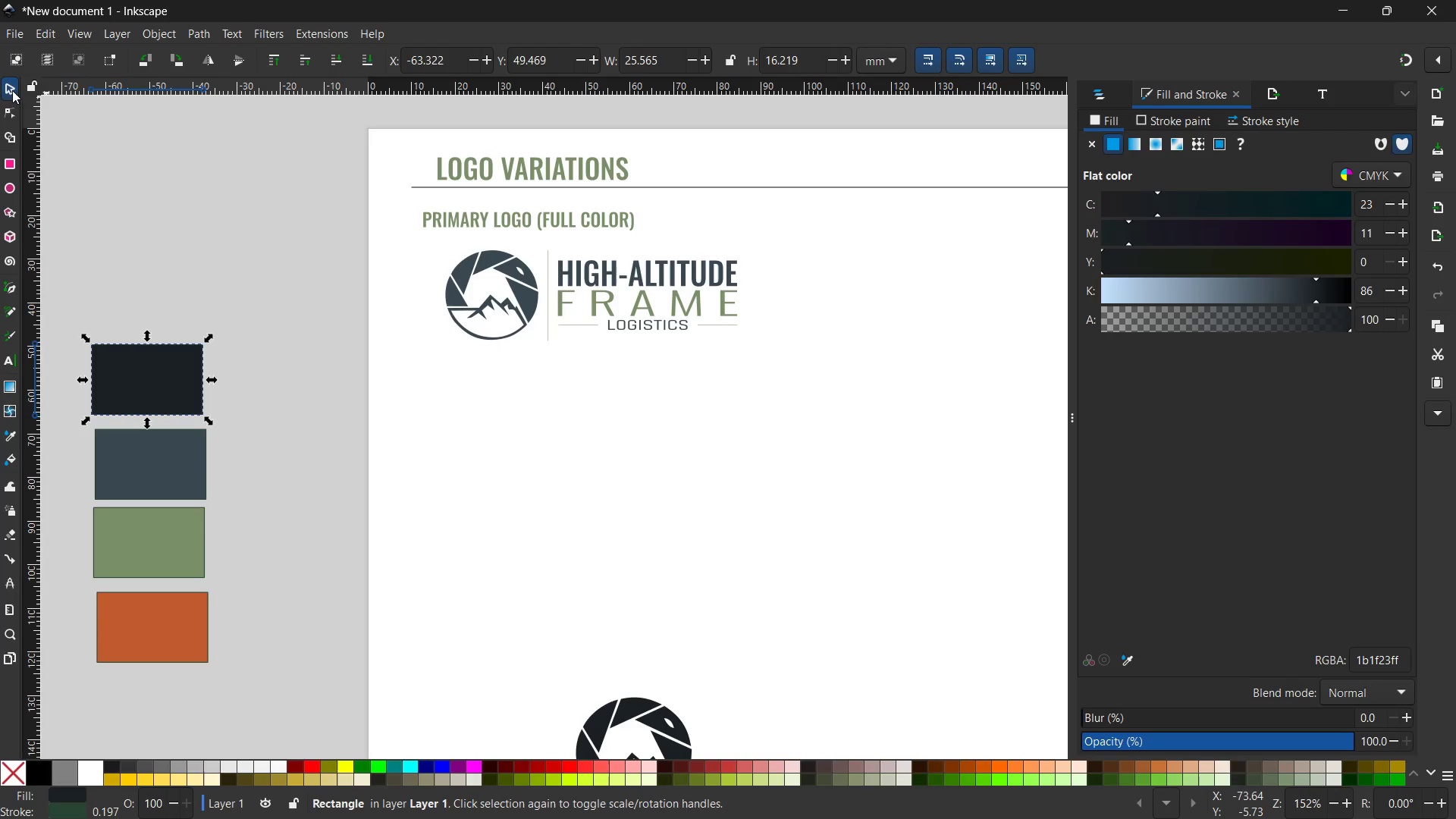 
double_click([12, 90])
 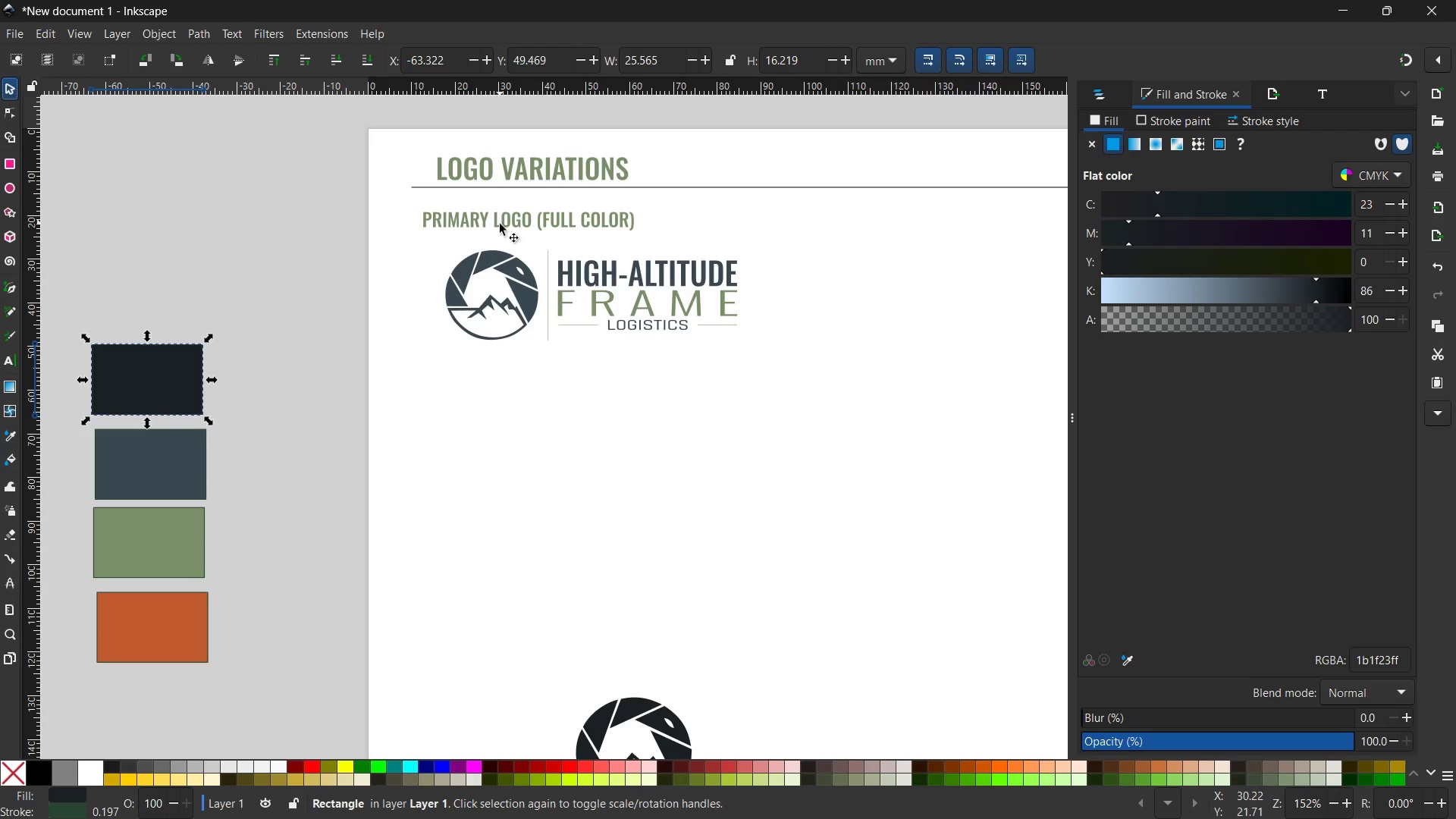 
left_click([500, 224])
 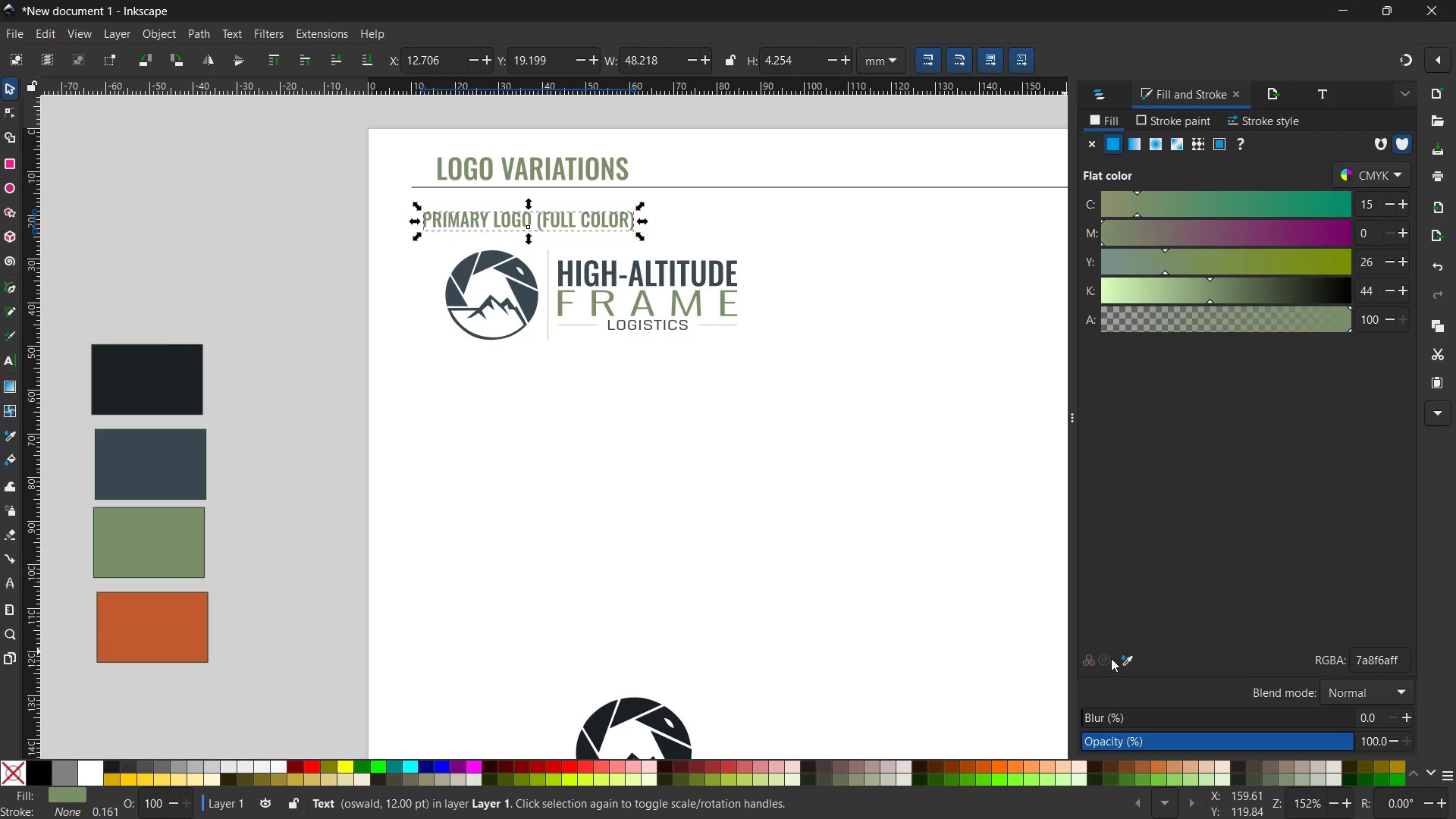 
left_click([1122, 663])
 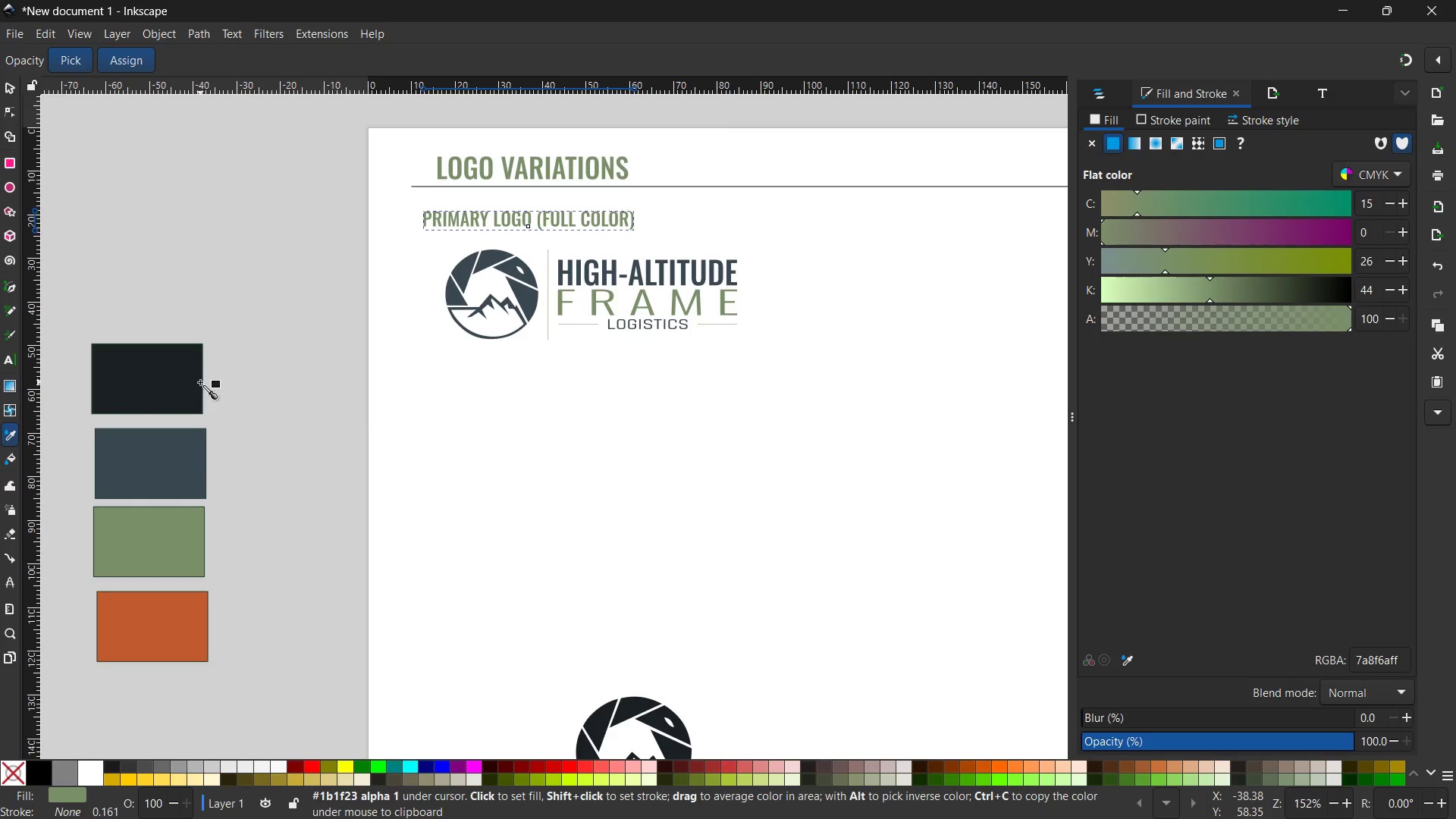 
left_click([146, 376])
 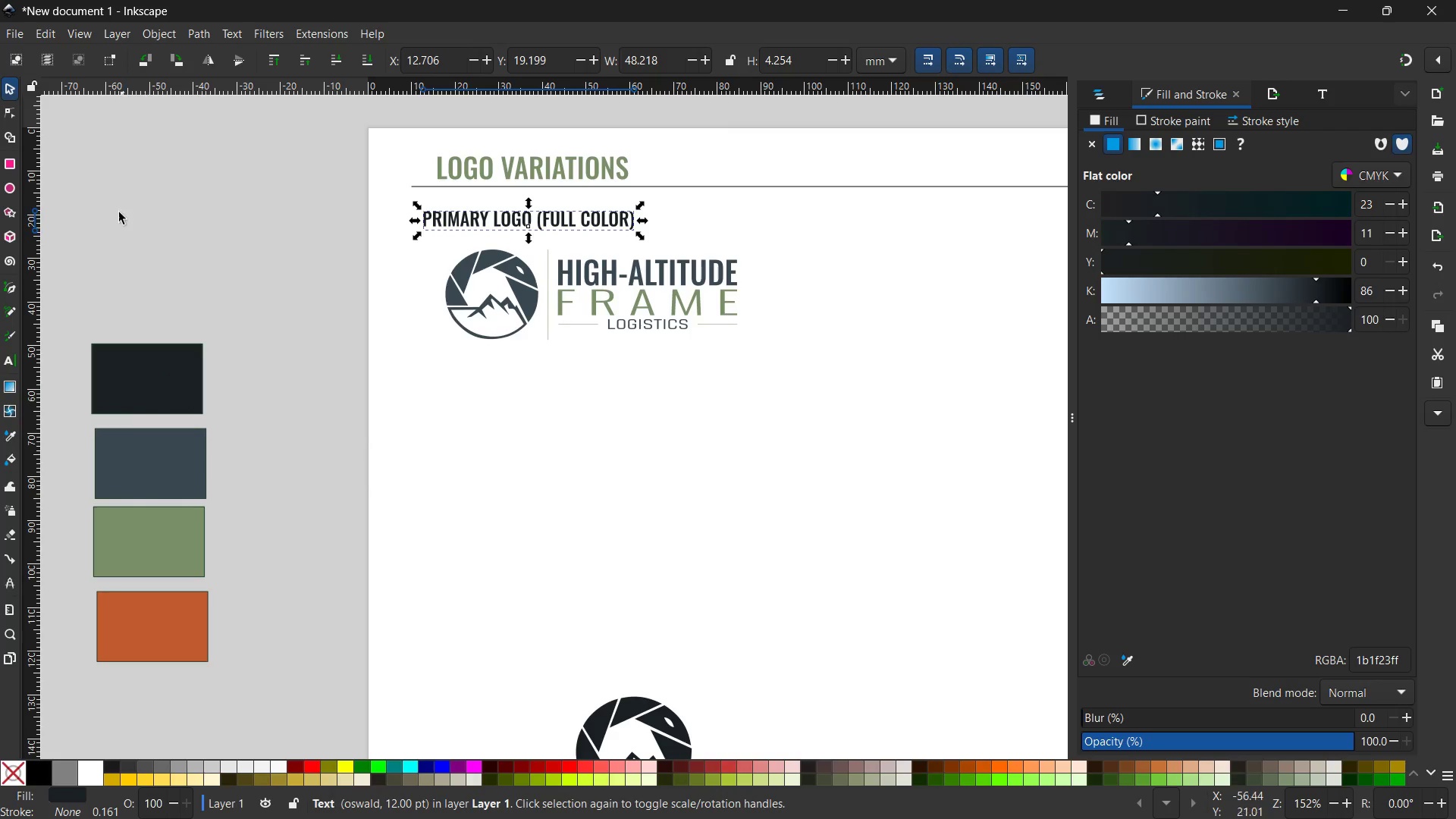 
wait(5.75)
 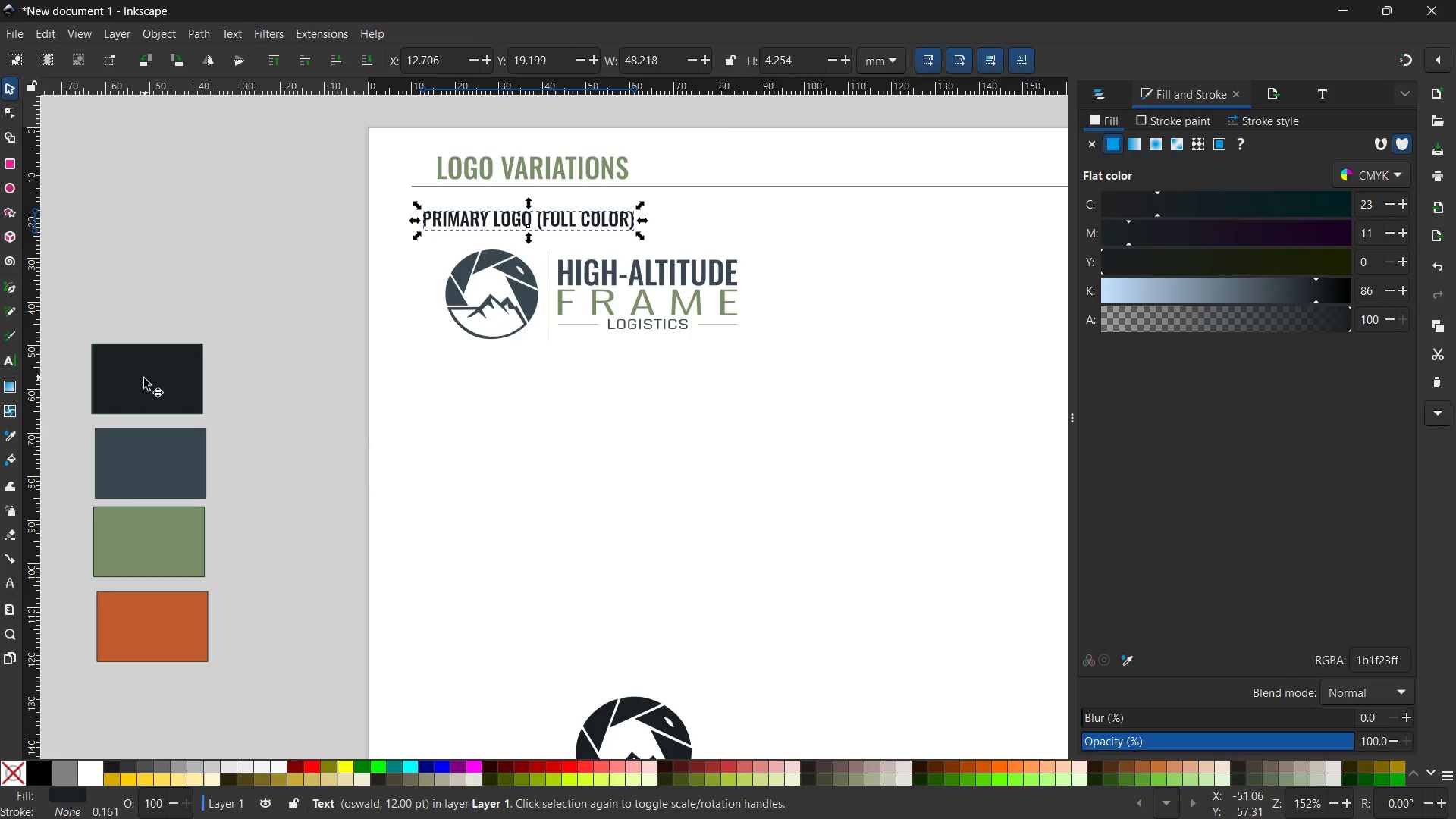 
hold_key(key=Space, duration=0.94)
 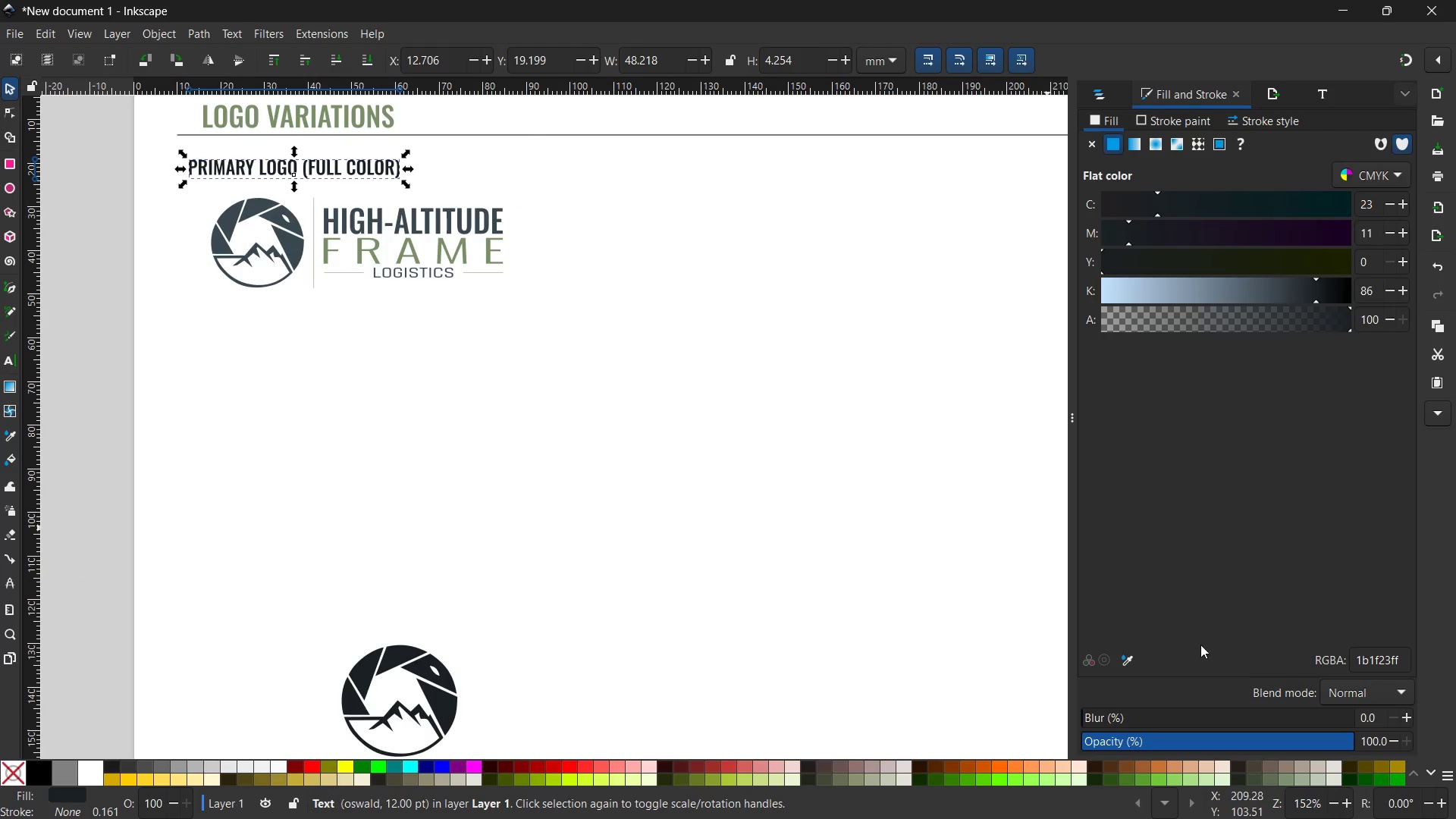 
left_click_drag(start_coordinate=[862, 504], to_coordinate=[628, 452])
 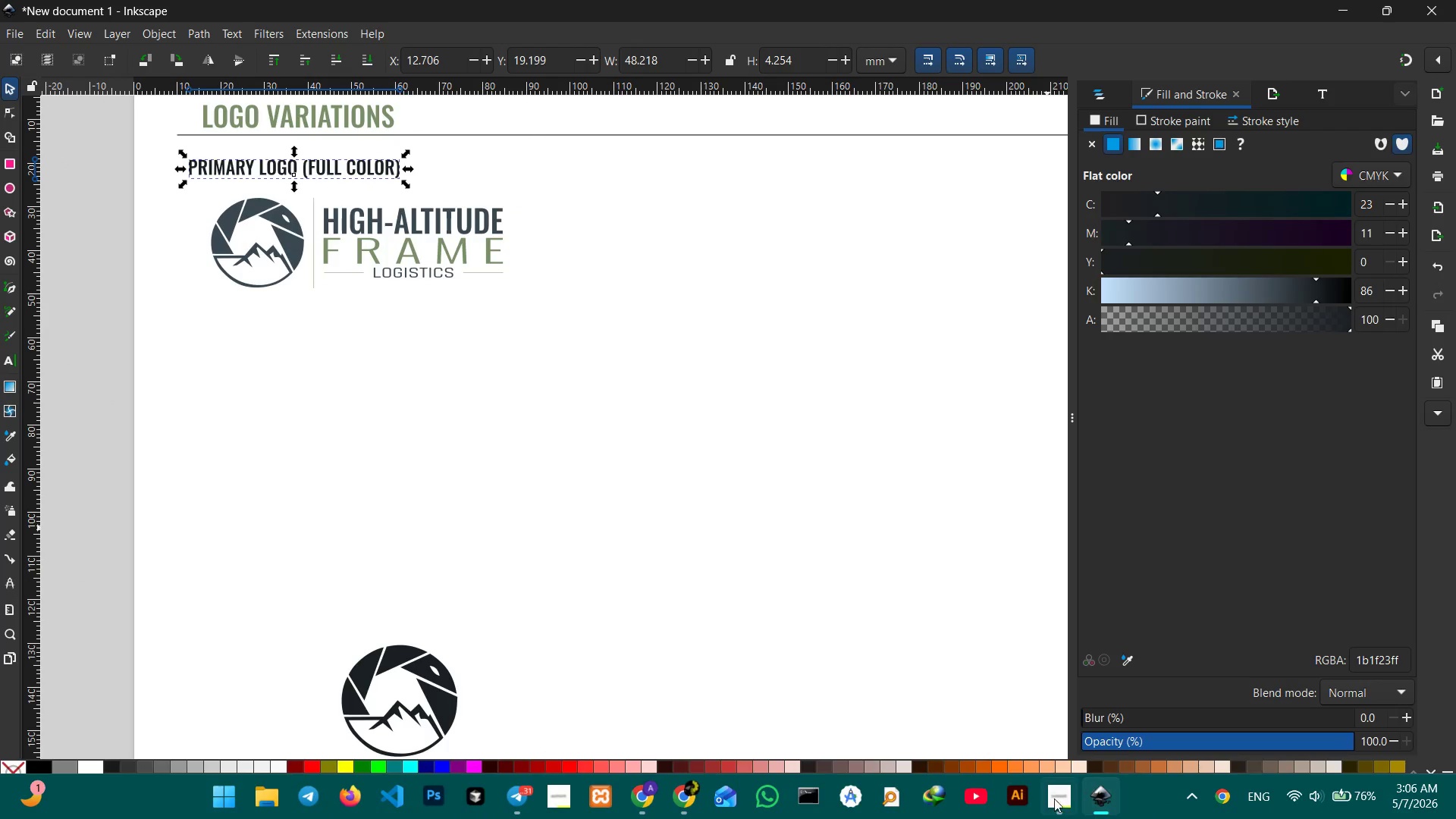 
left_click([1053, 789])